 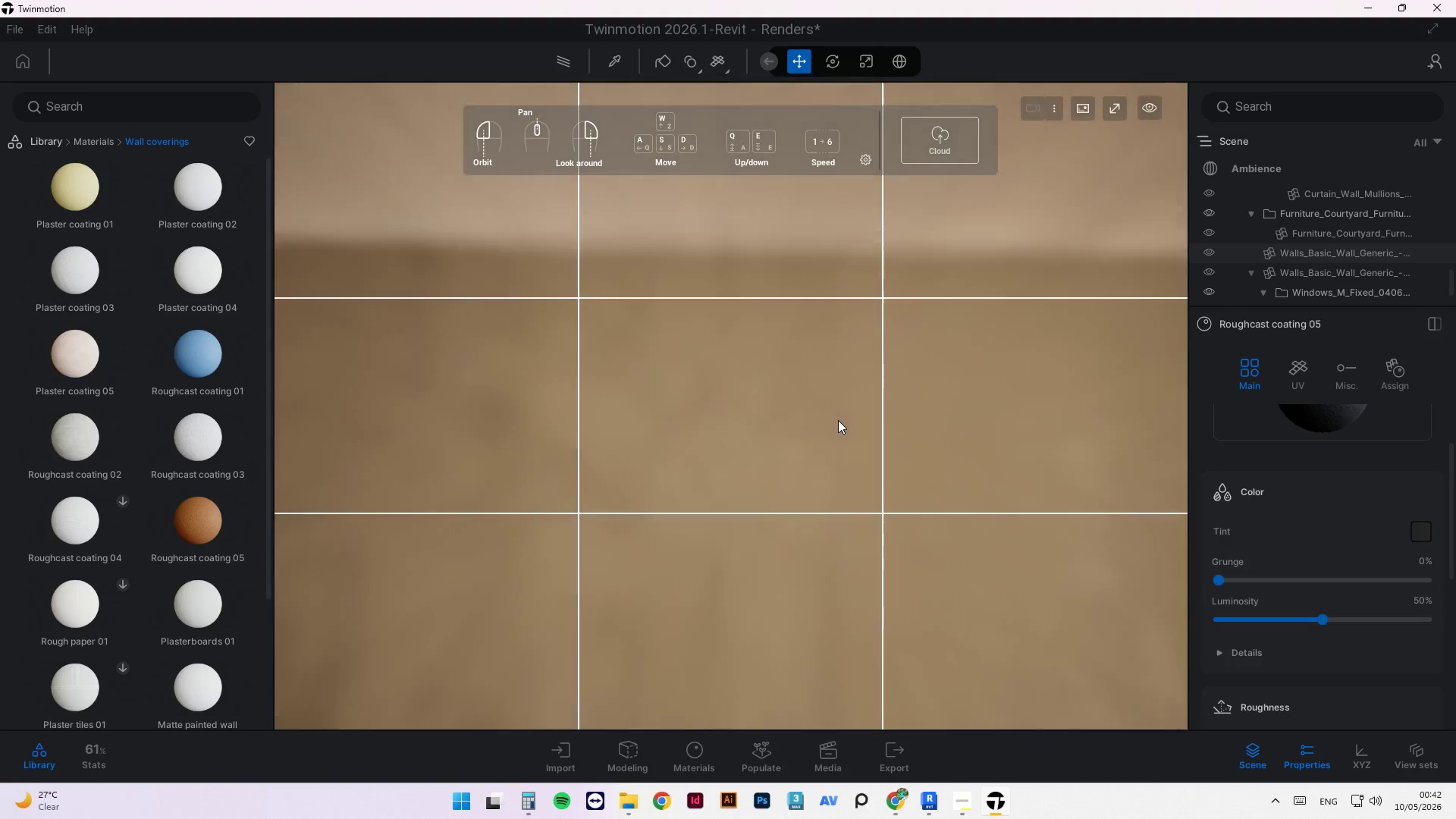 
scroll: coordinate [946, 526], scroll_direction: down, amount: 4.0
 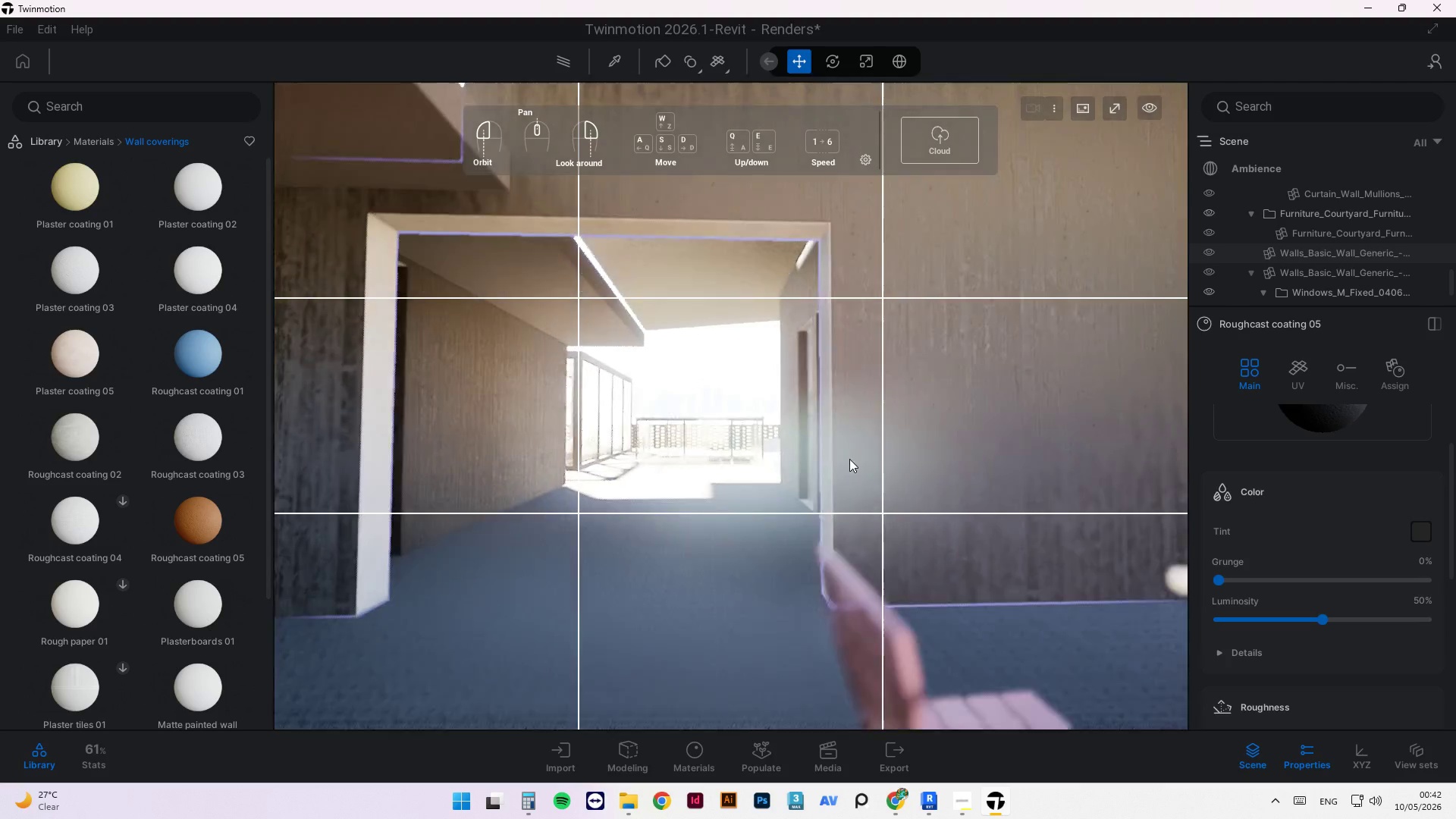 
scroll: coordinate [667, 454], scroll_direction: up, amount: 11.0
 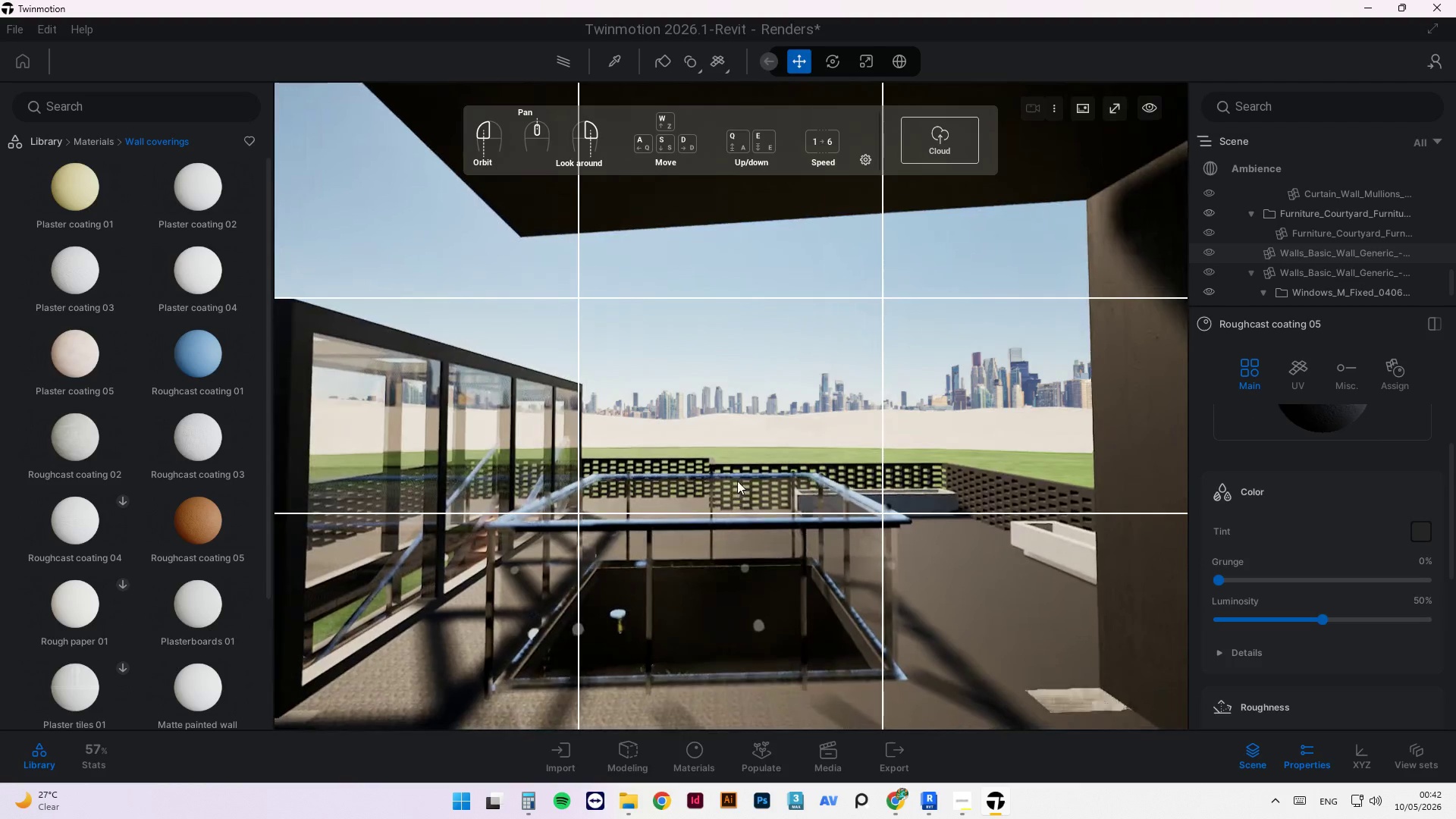 
scroll: coordinate [520, 430], scroll_direction: down, amount: 2.0
 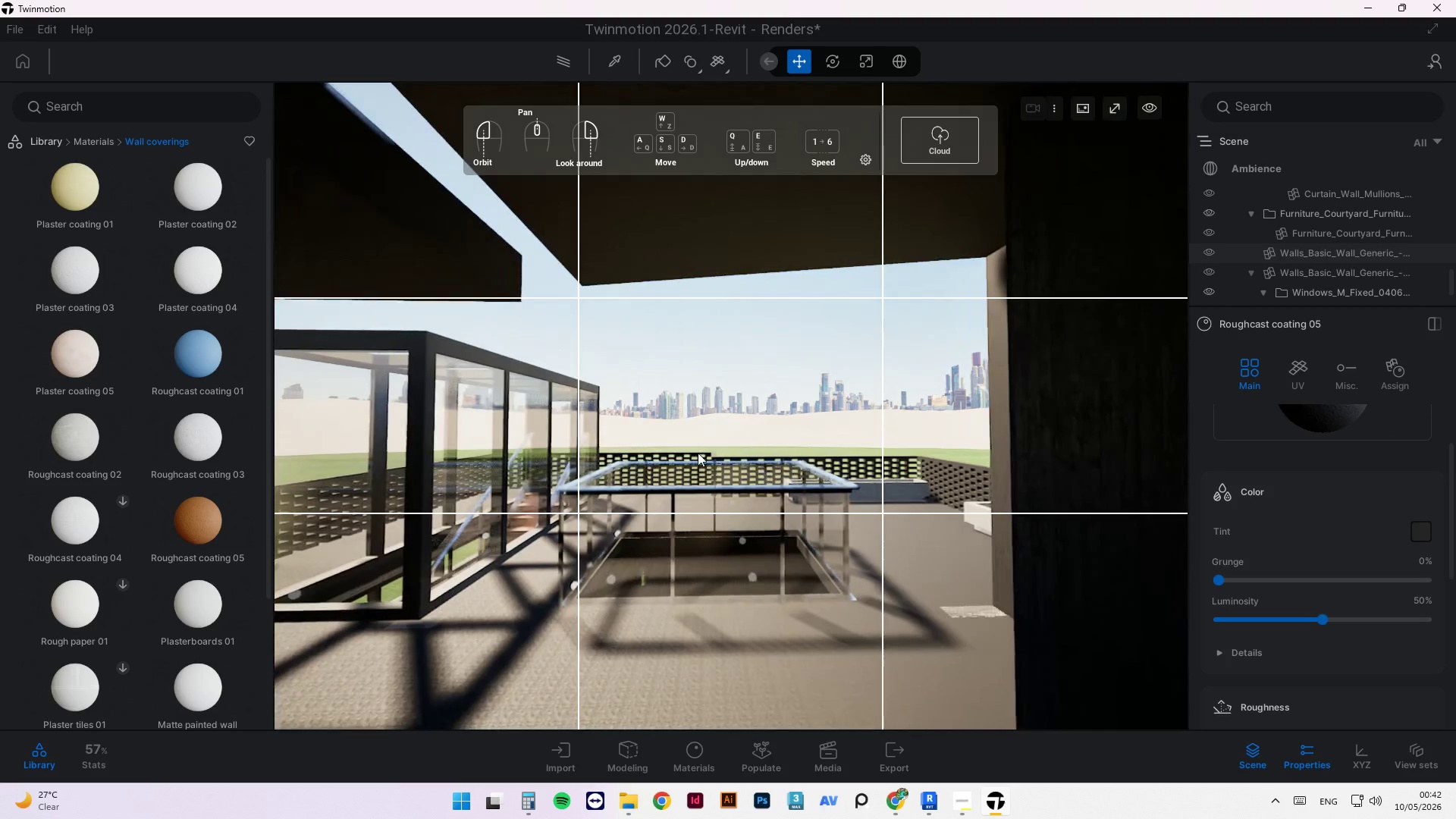 
left_click_drag(start_coordinate=[515, 425], to_coordinate=[719, 417])
 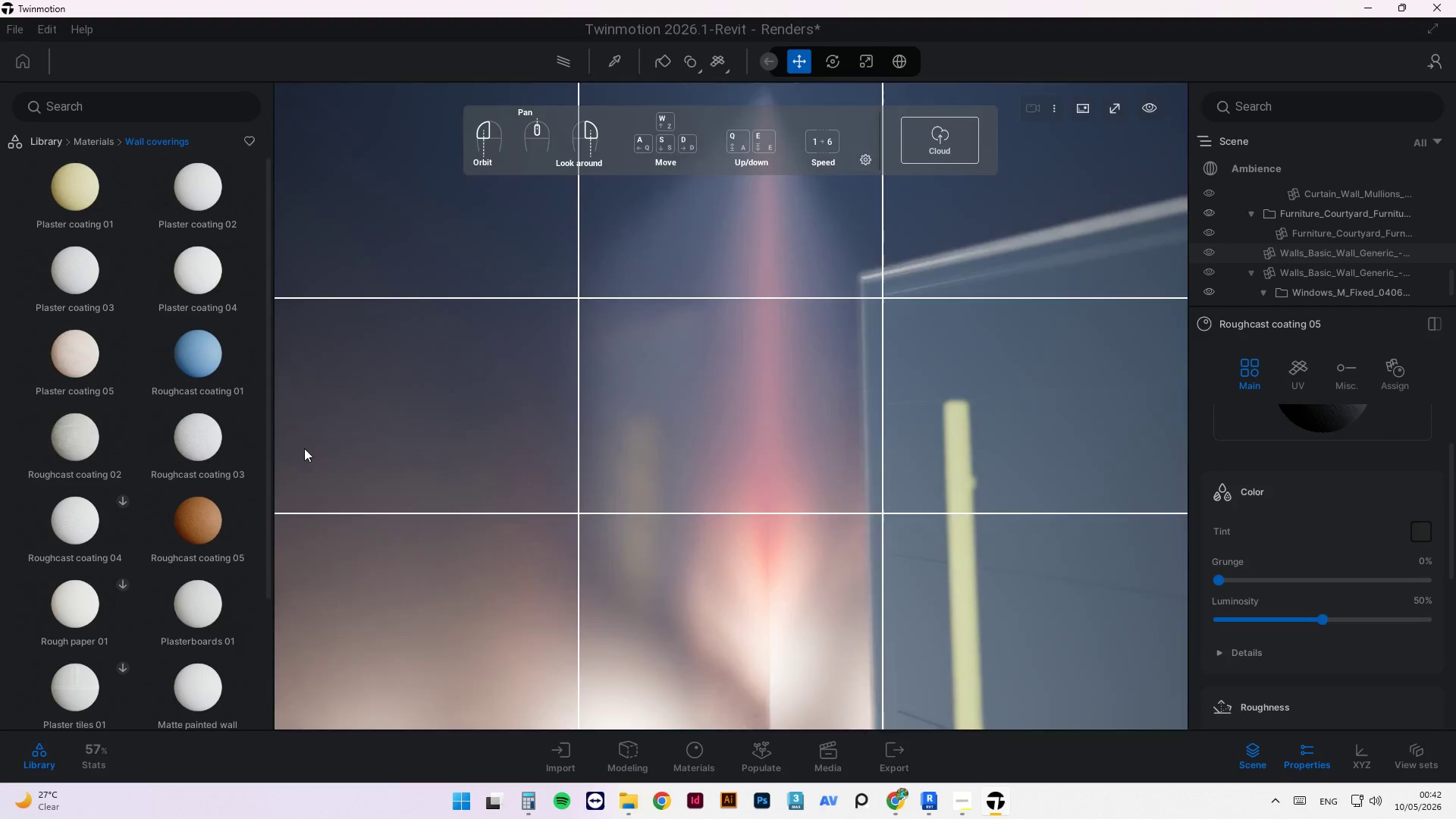 
scroll: coordinate [297, 455], scroll_direction: down, amount: 4.0
 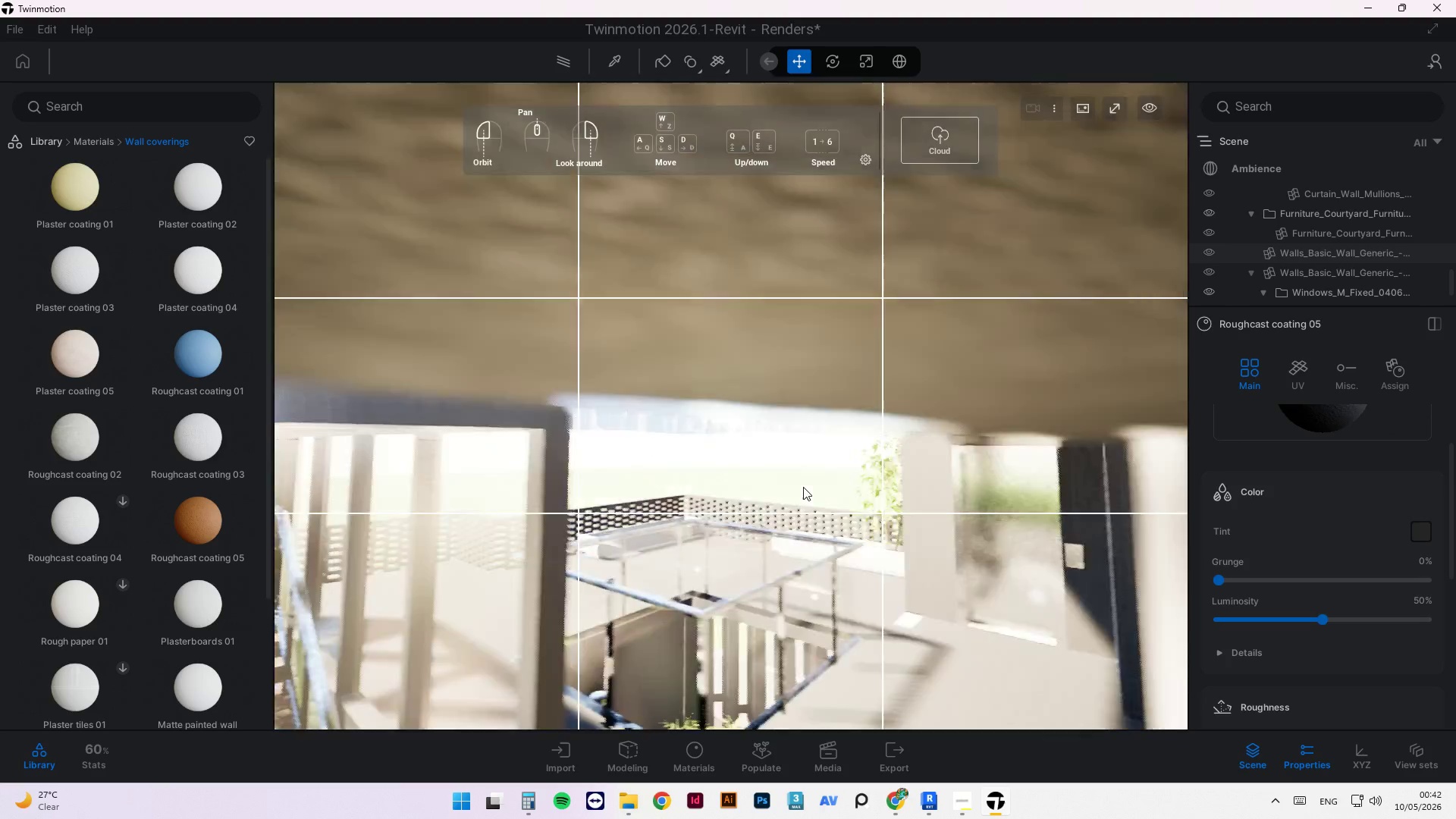 
scroll: coordinate [771, 580], scroll_direction: up, amount: 3.0
 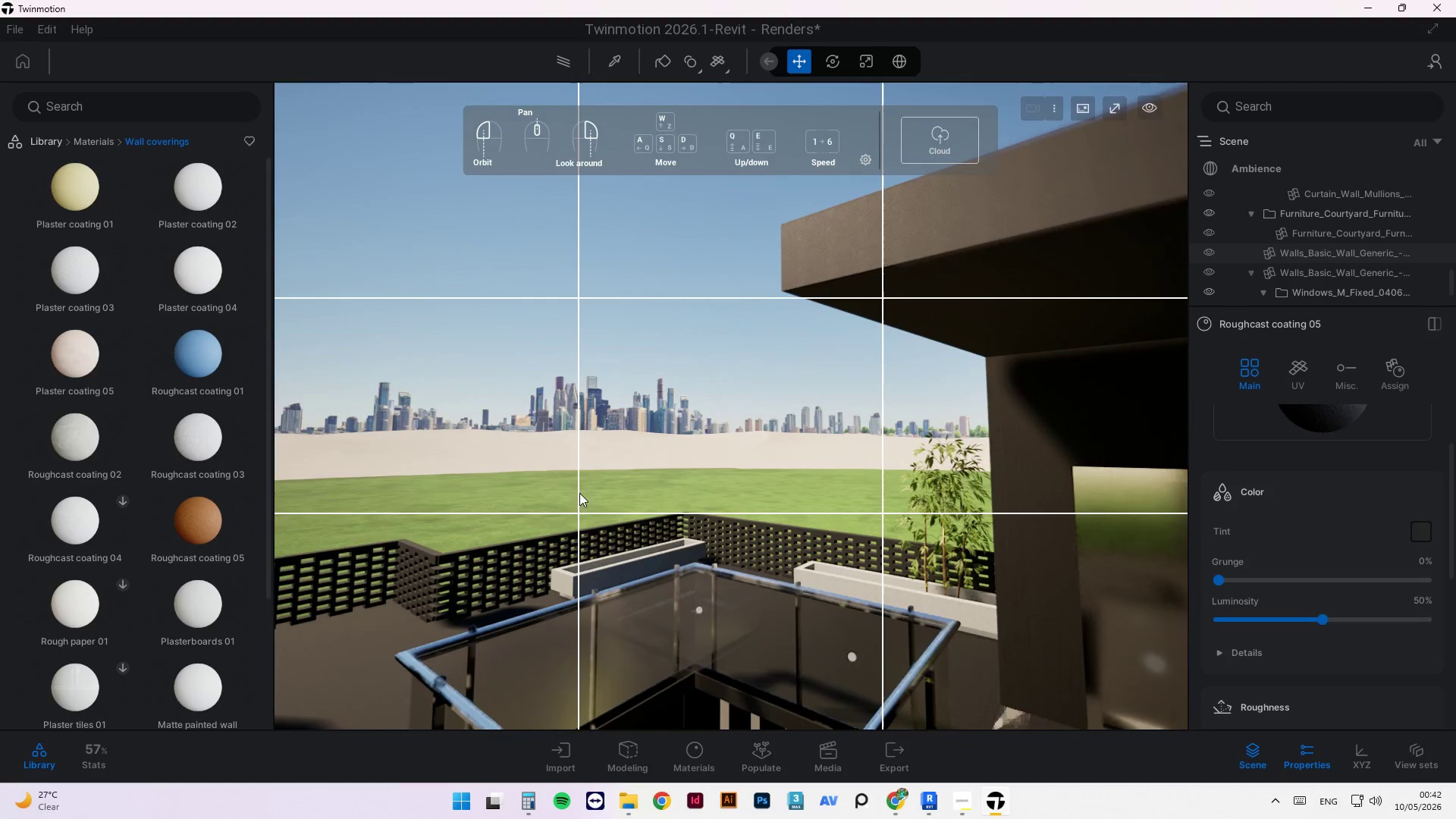 
left_click_drag(start_coordinate=[480, 481], to_coordinate=[603, 482])
 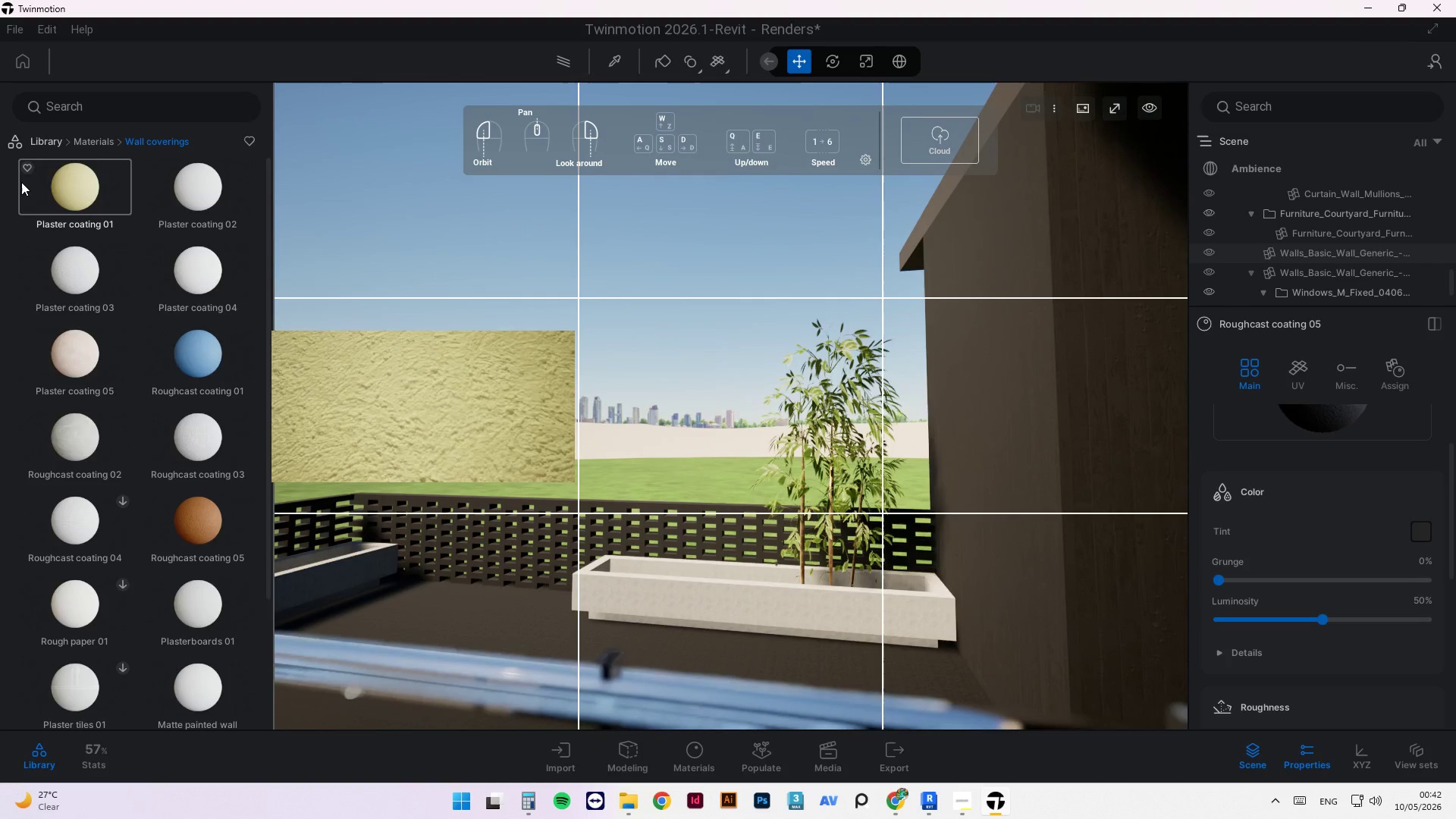 
left_click([40, 147])
 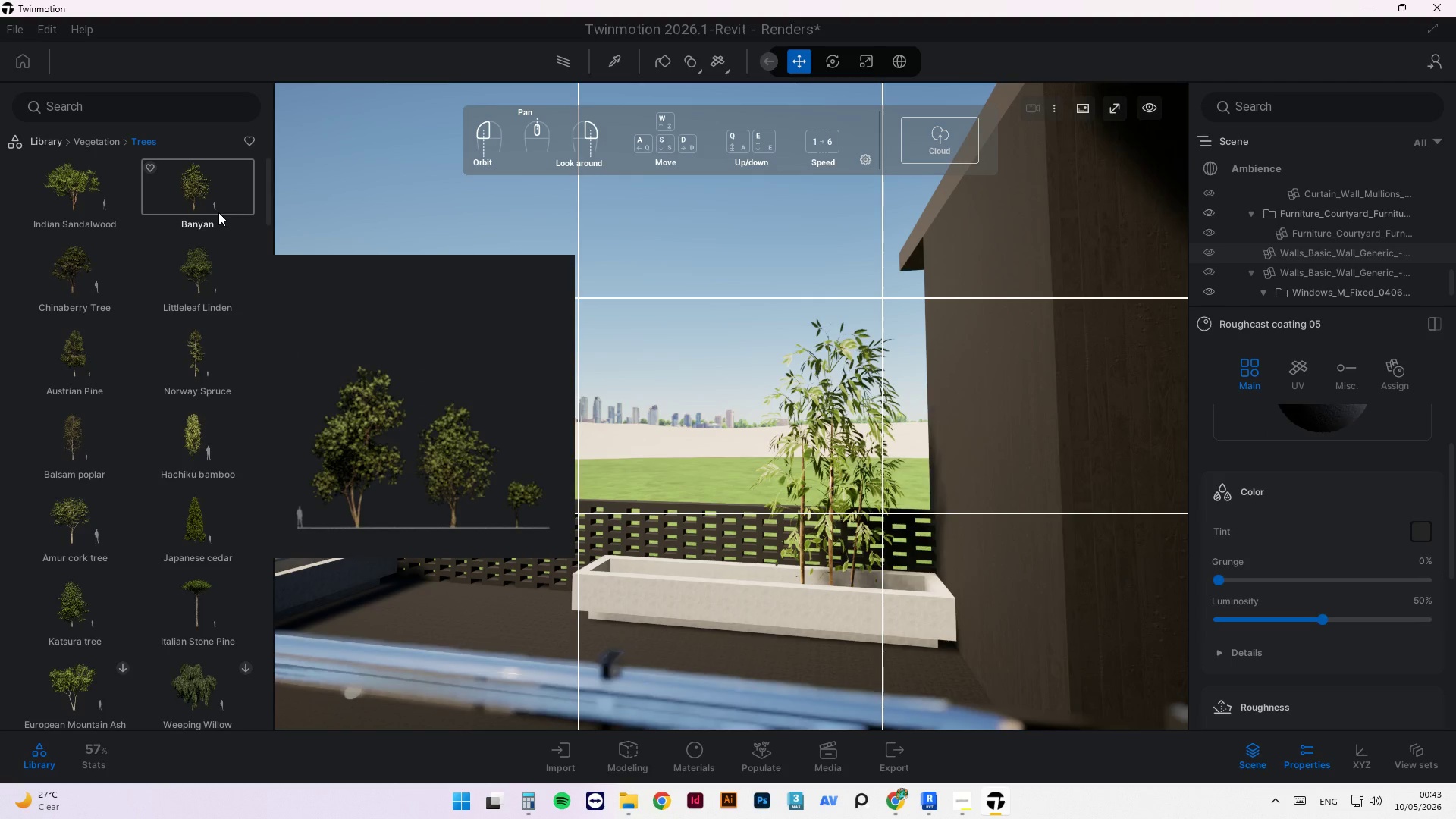 
wait(20.67)
 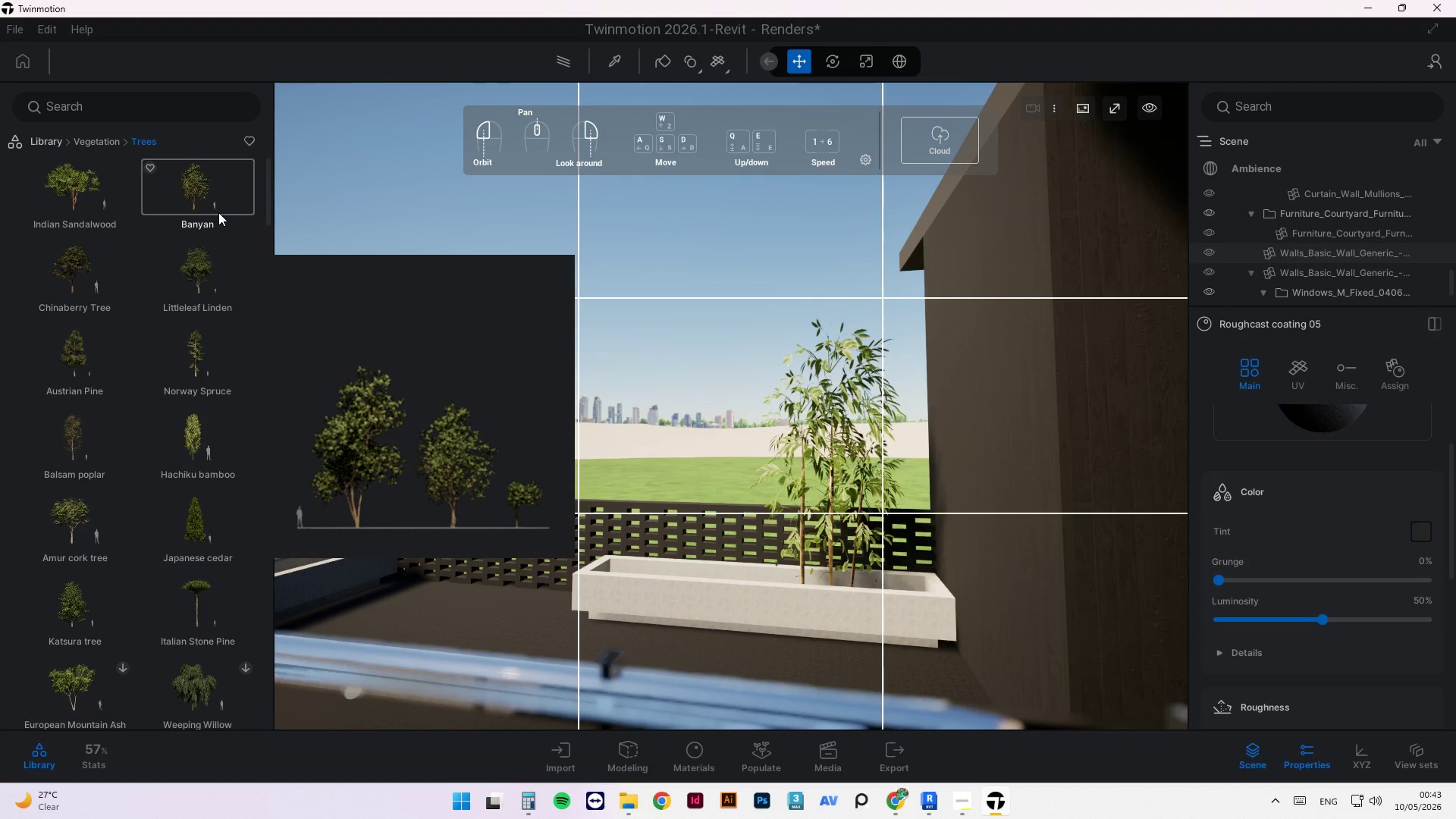 
scroll: coordinate [218, 212], scroll_direction: up, amount: 1.0
 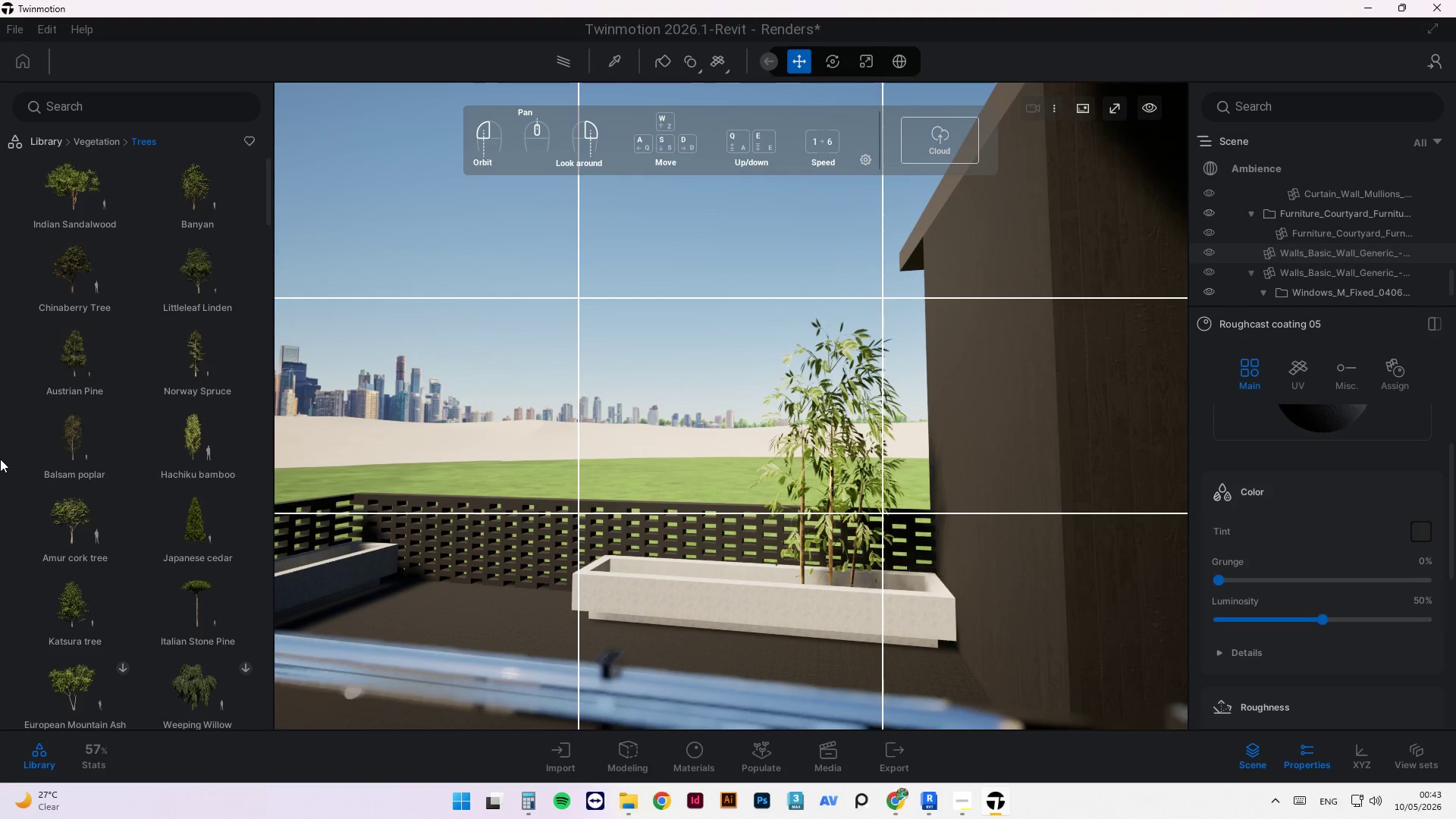 
scroll: coordinate [66, 522], scroll_direction: down, amount: 13.0
 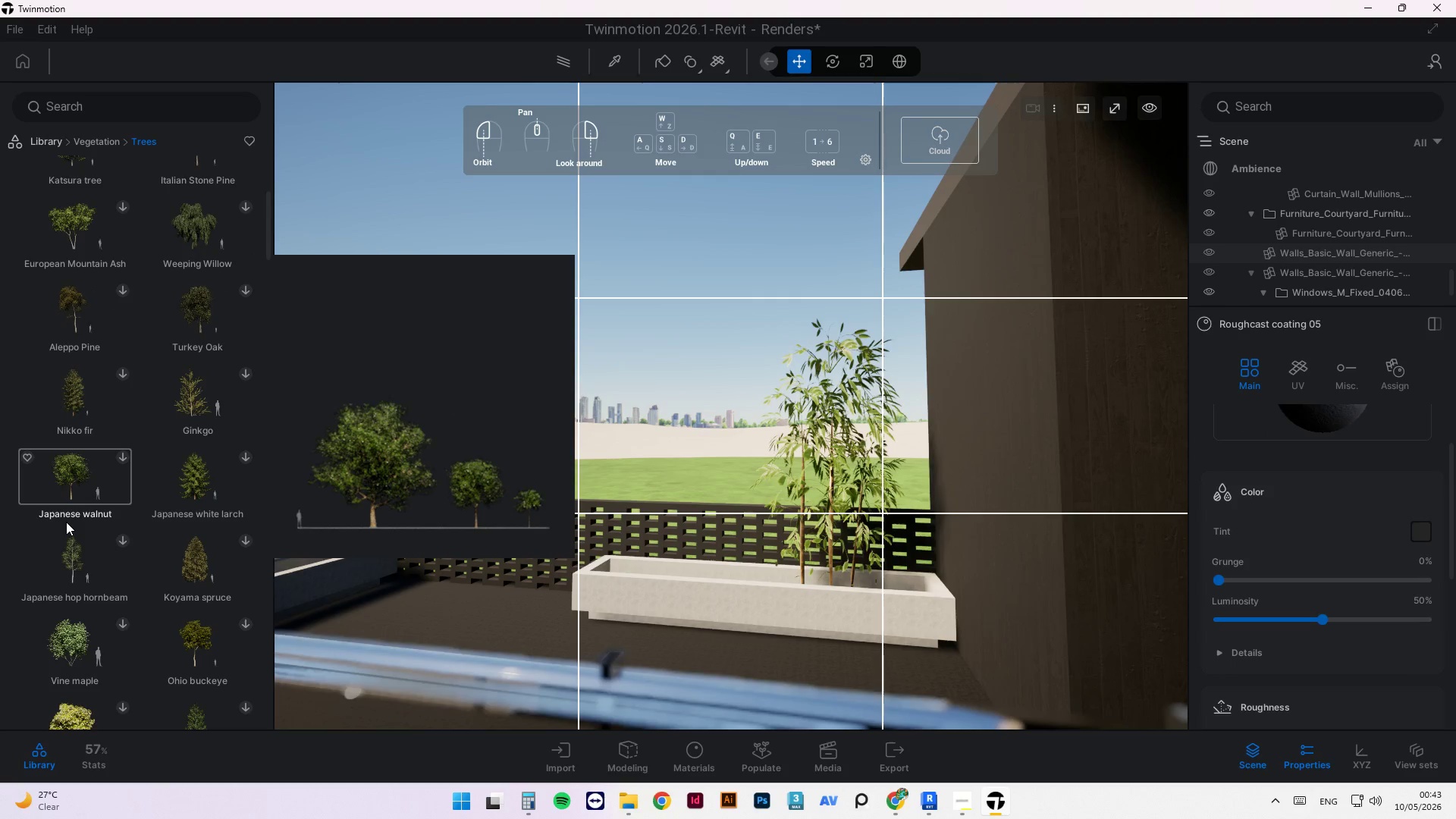 
scroll: coordinate [66, 521], scroll_direction: down, amount: 2.0
 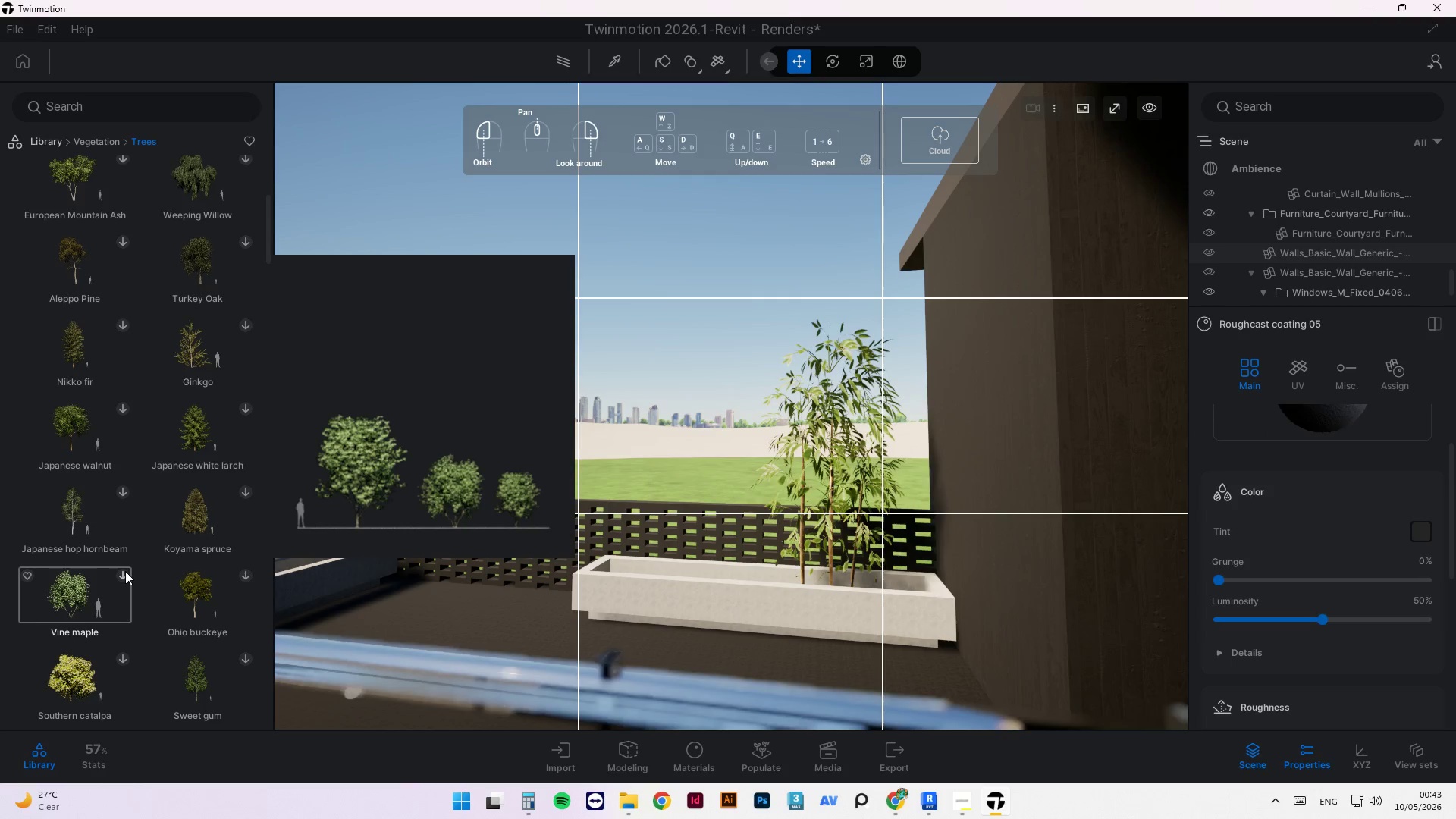 
wait(7.05)
 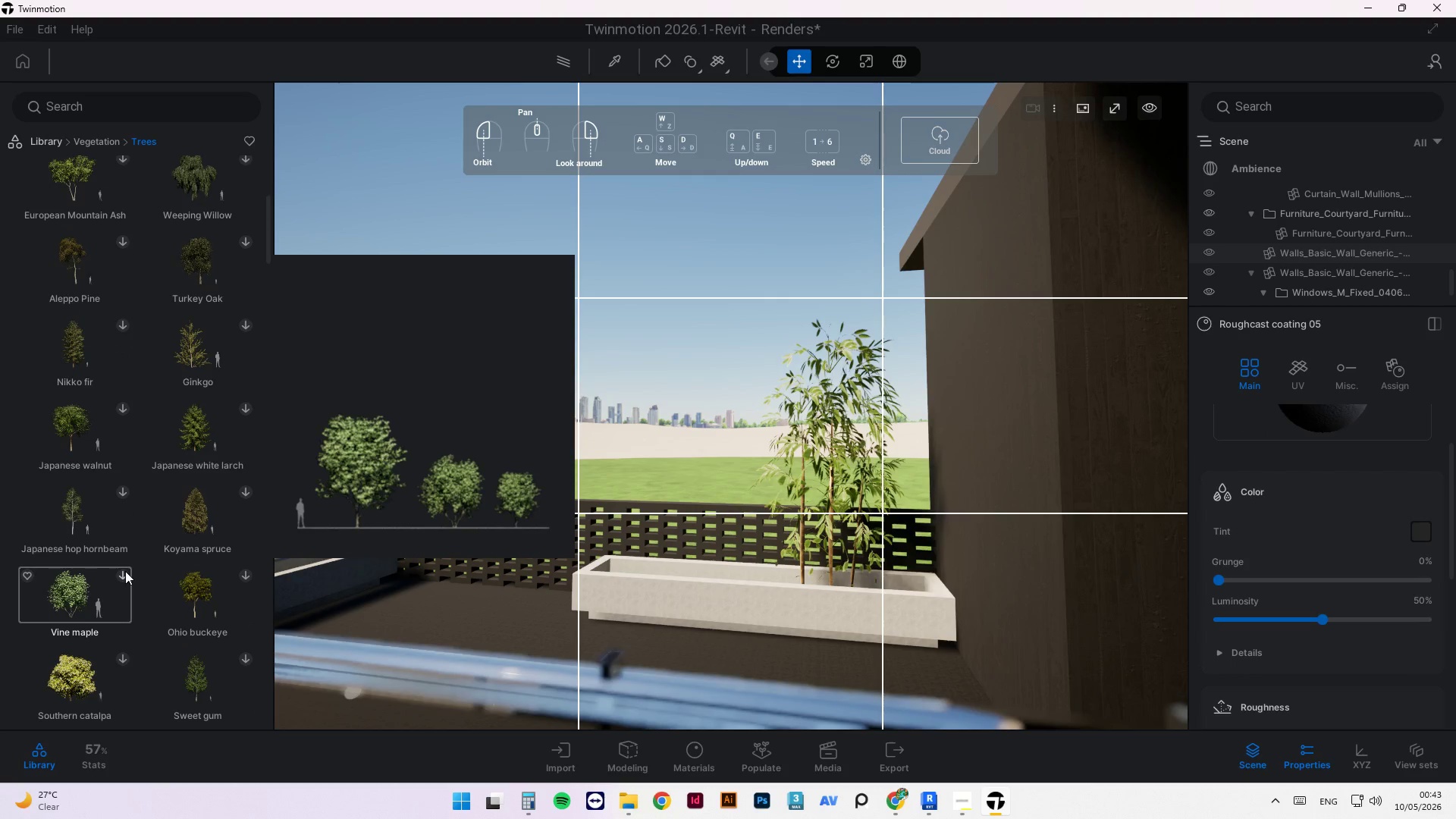 
scroll: coordinate [185, 662], scroll_direction: down, amount: 20.0
 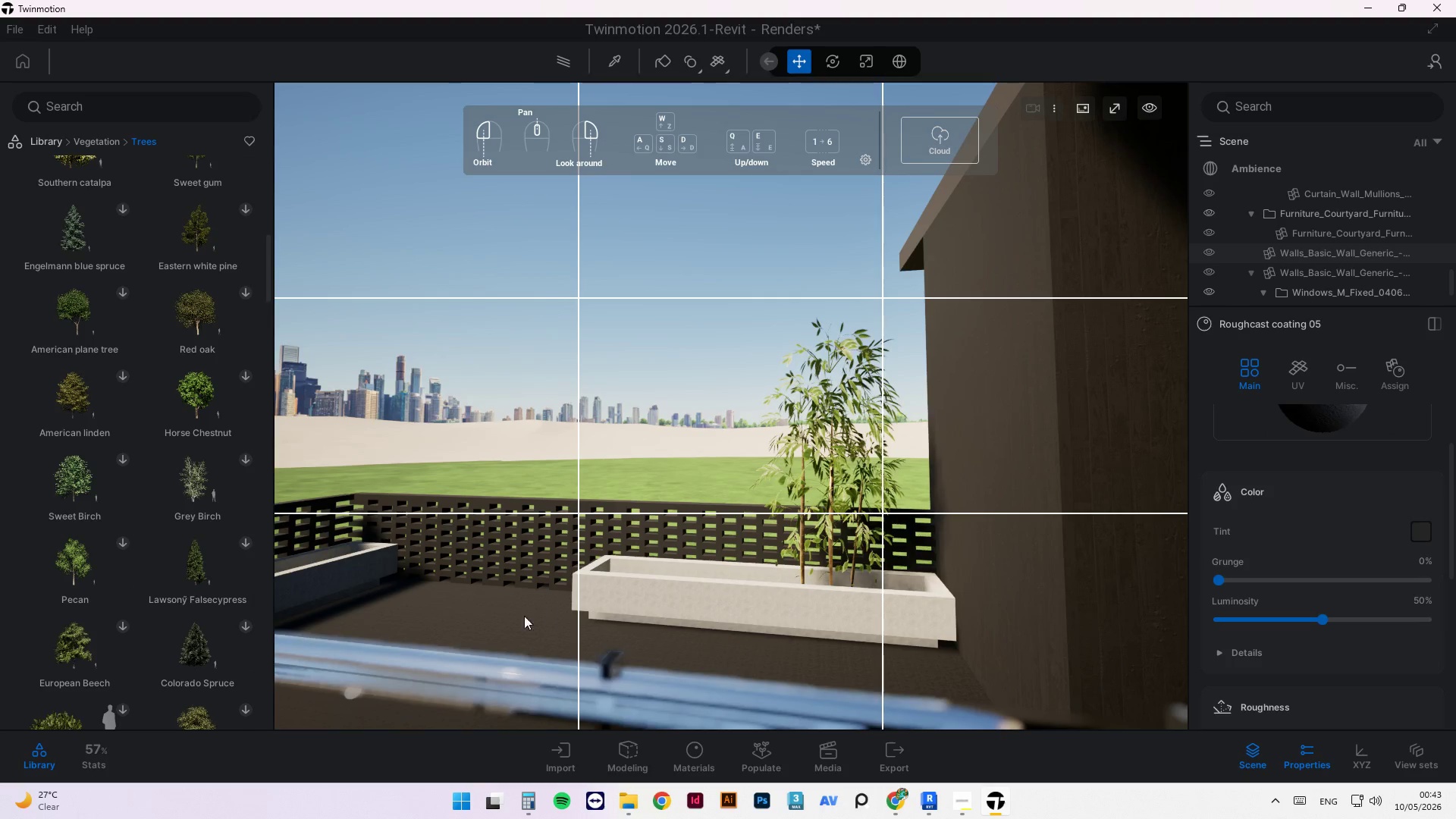 
scroll: coordinate [210, 620], scroll_direction: down, amount: 6.0